 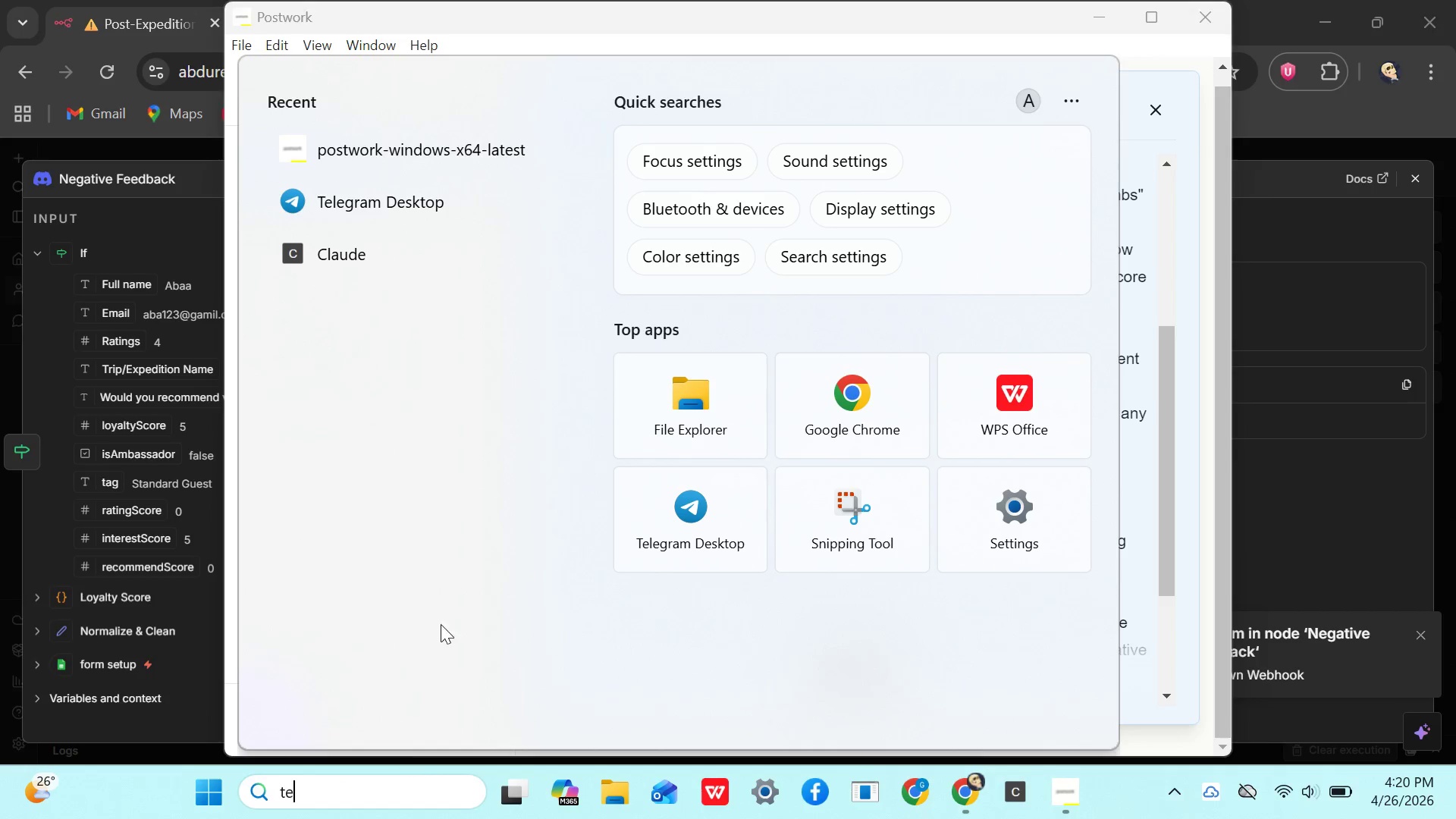 
key(Backspace)
 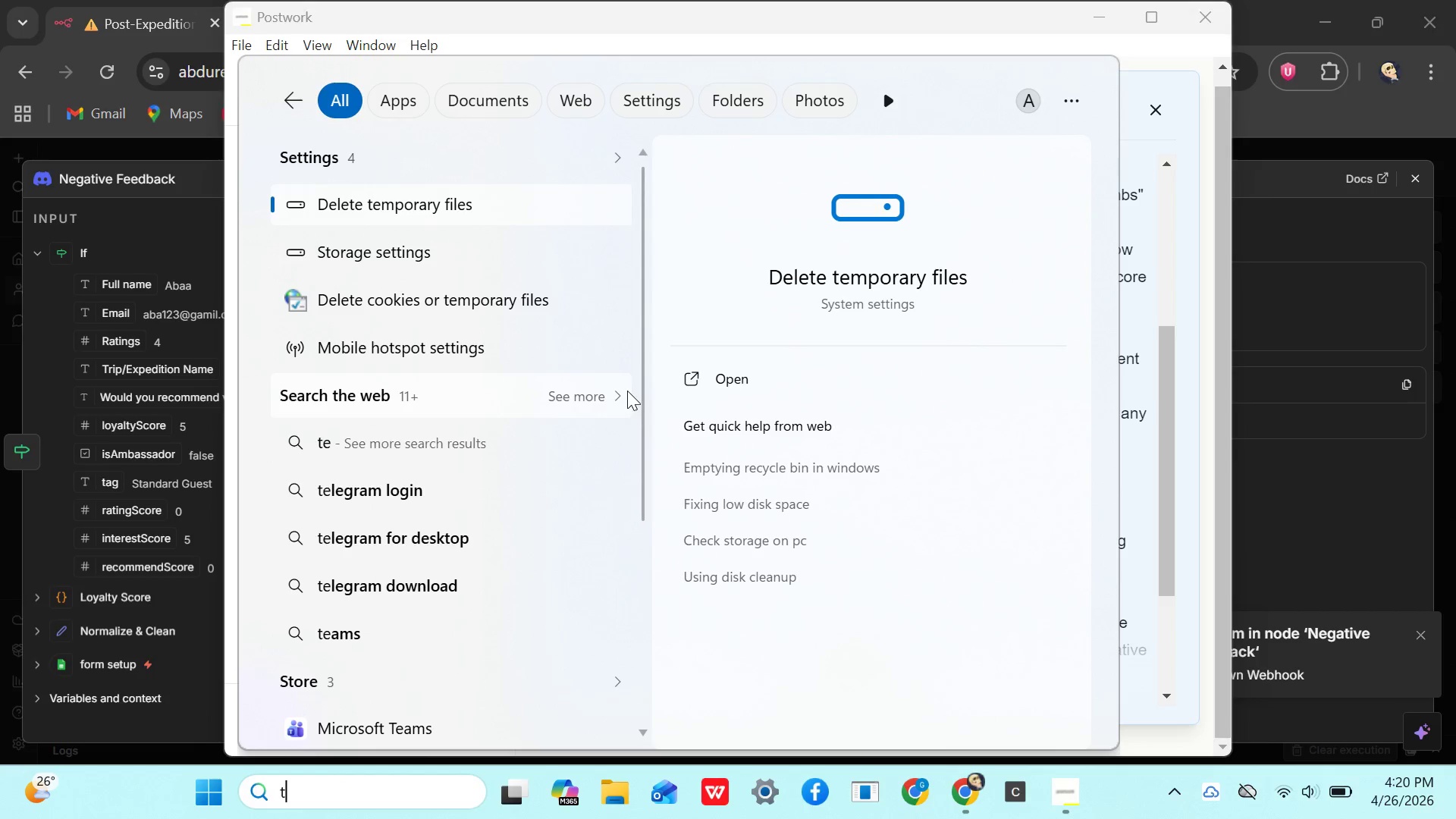 
key(Backspace)
 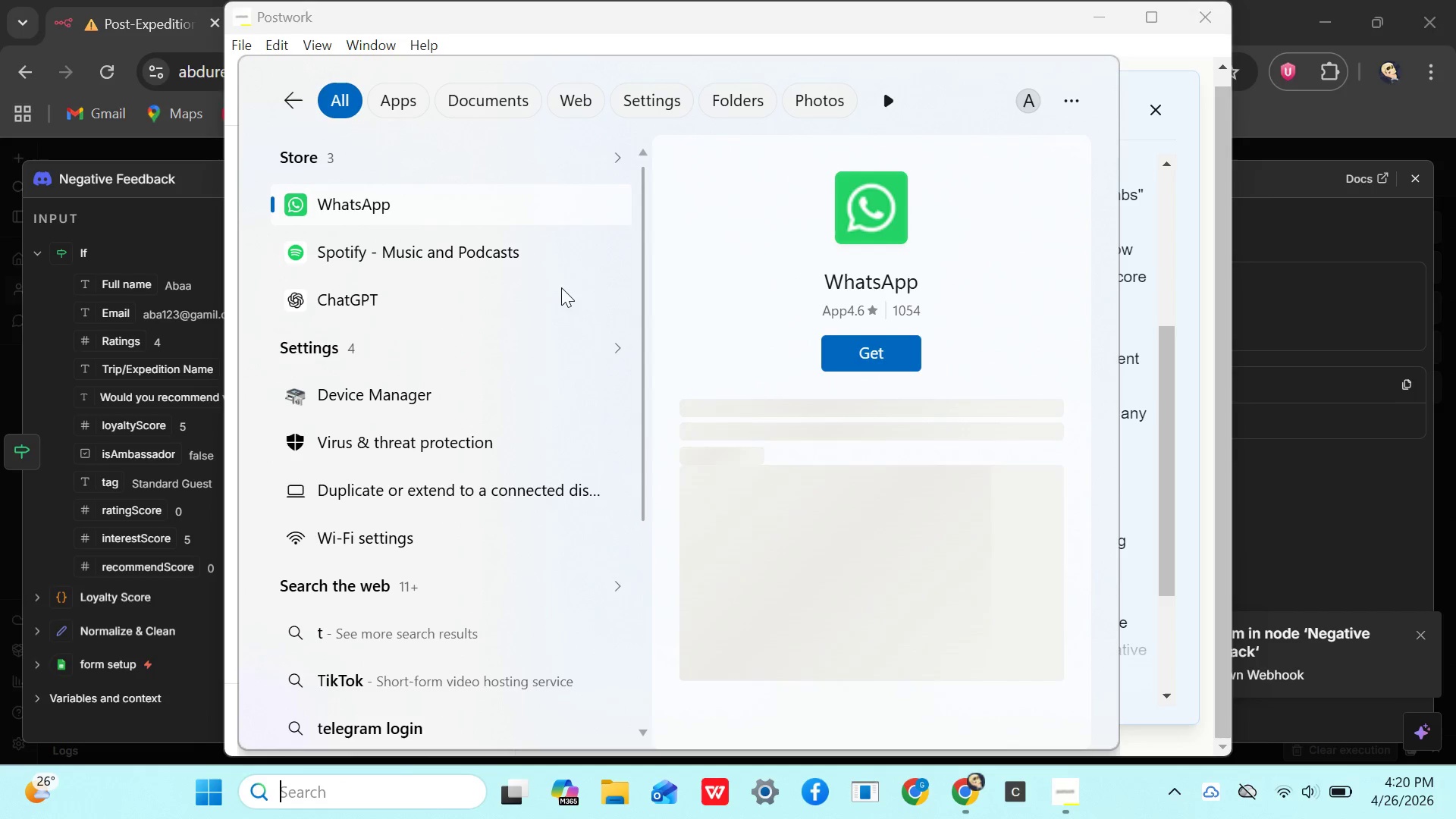 
key(Backspace)
 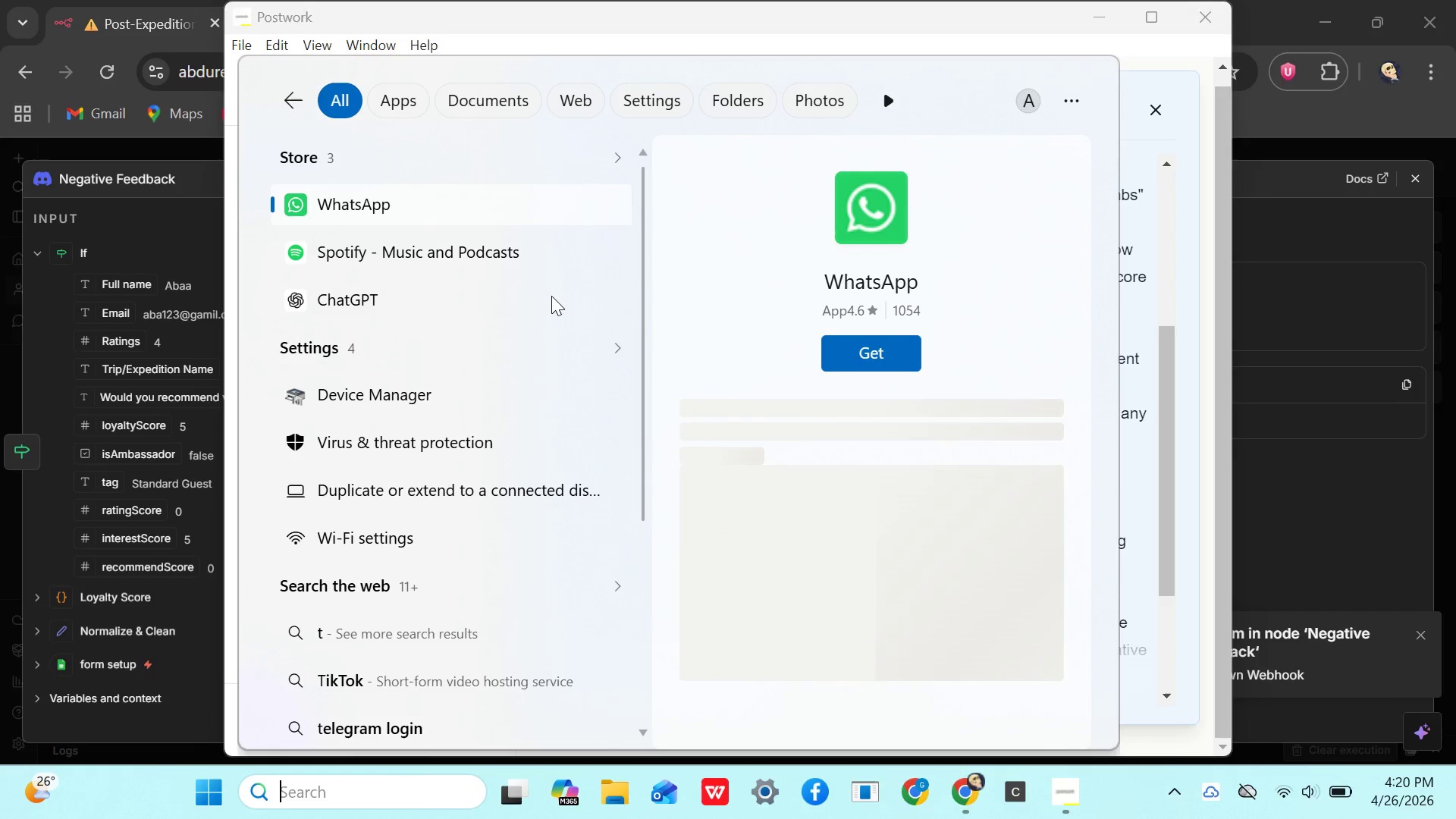 
key(Backspace)
 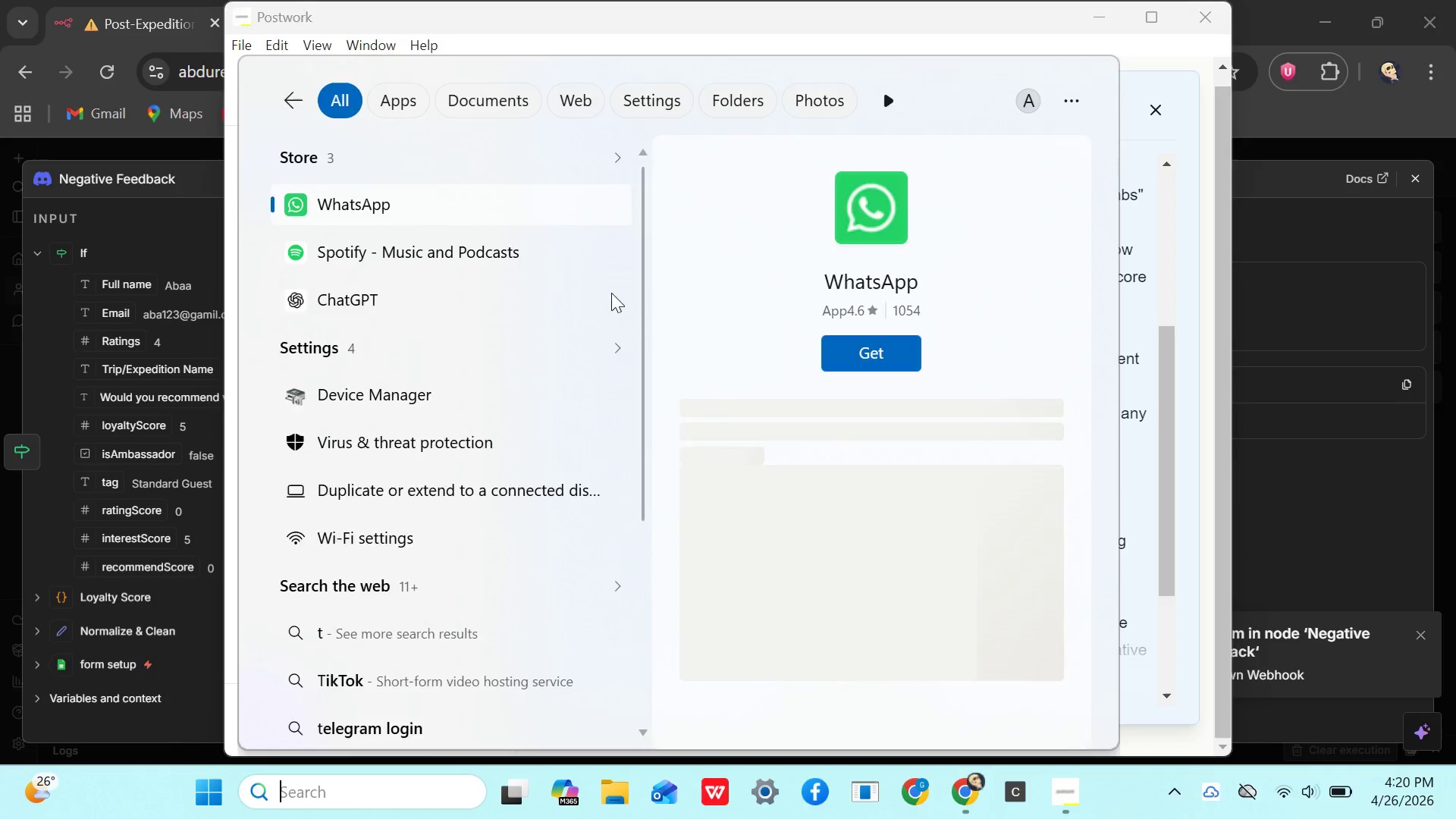 
key(Backspace)
 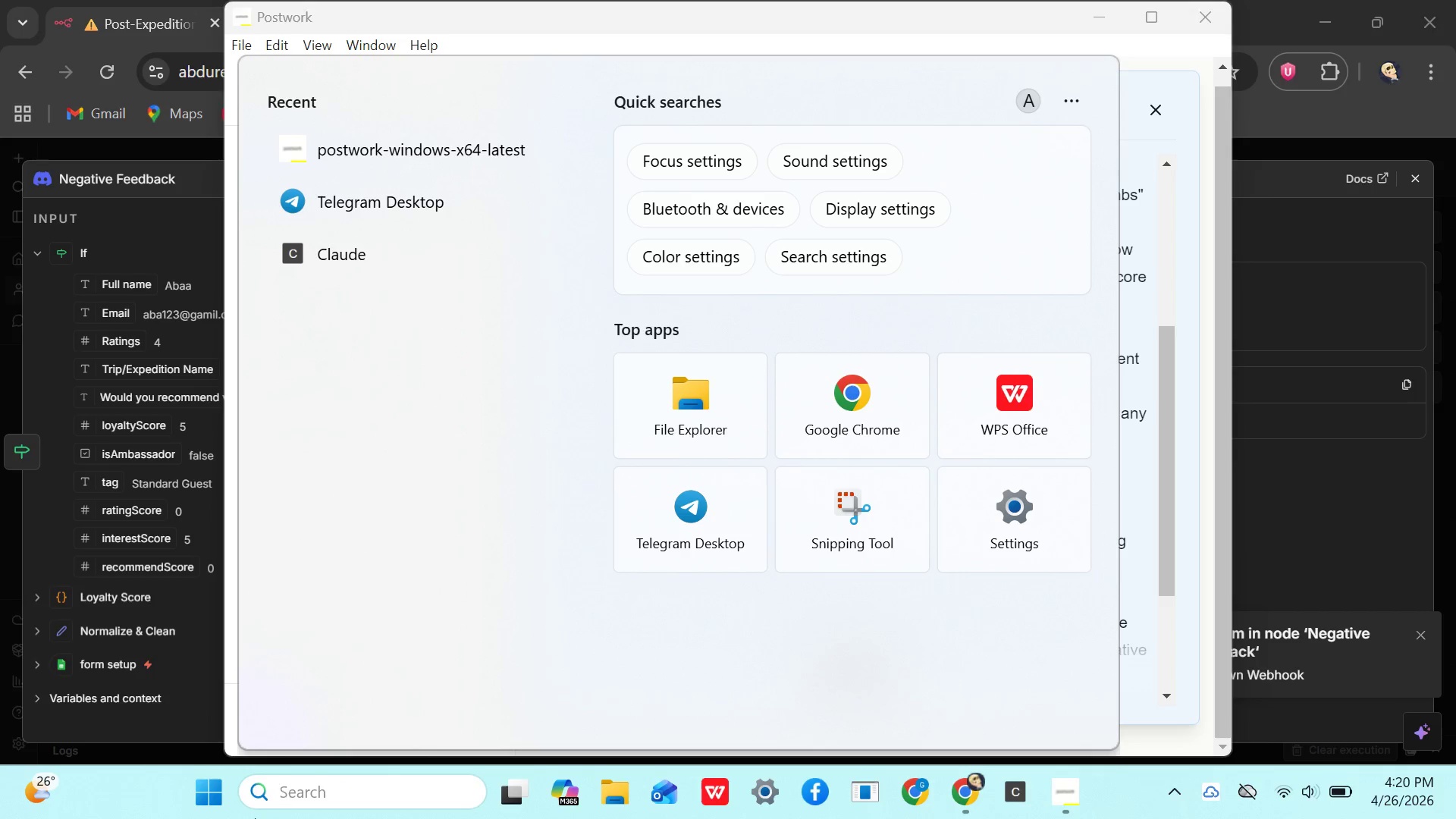 
type(te)
key(Backspace)
key(Backspace)
key(Backspace)
type(te)
 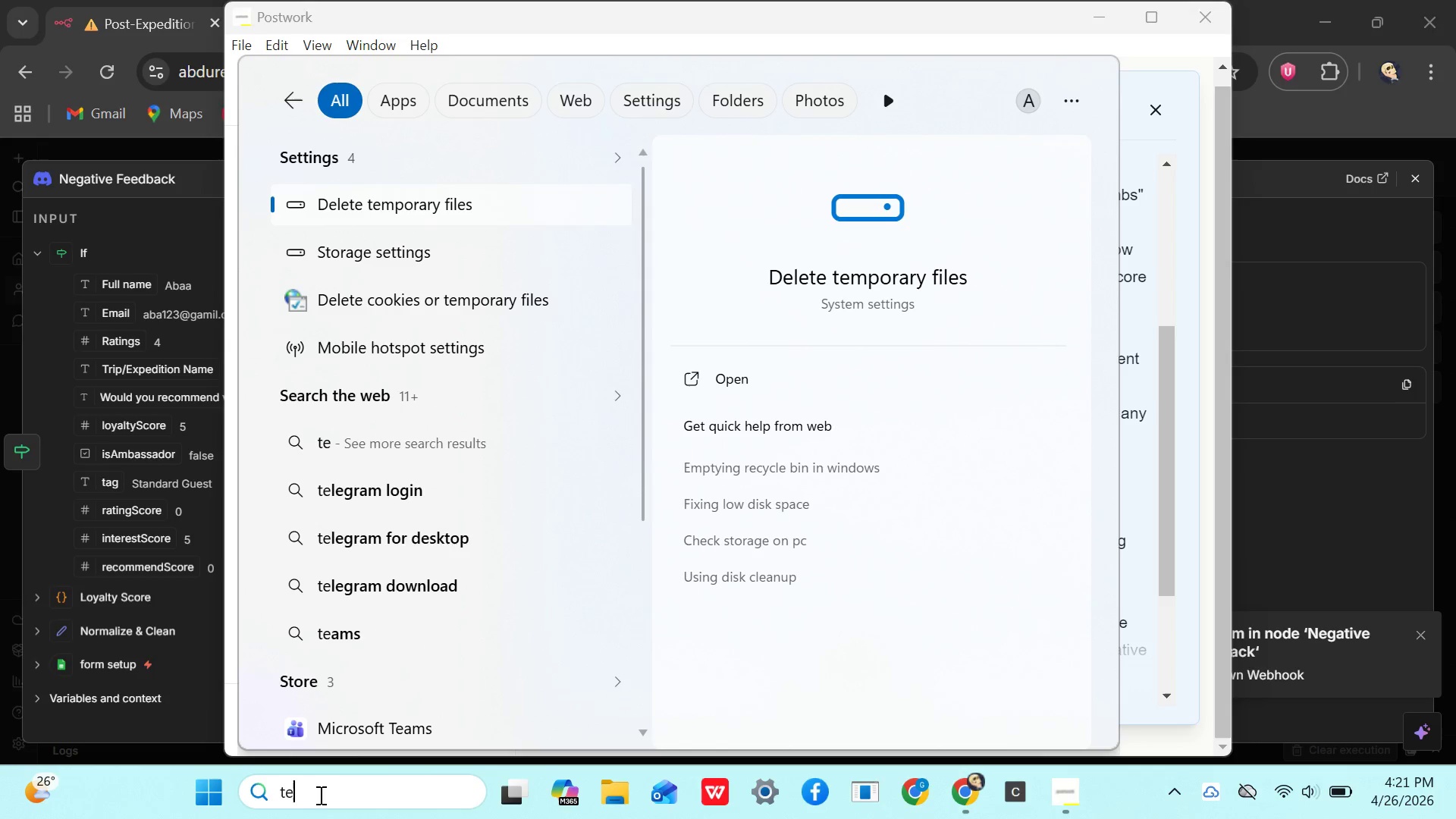 
key(Backspace)
 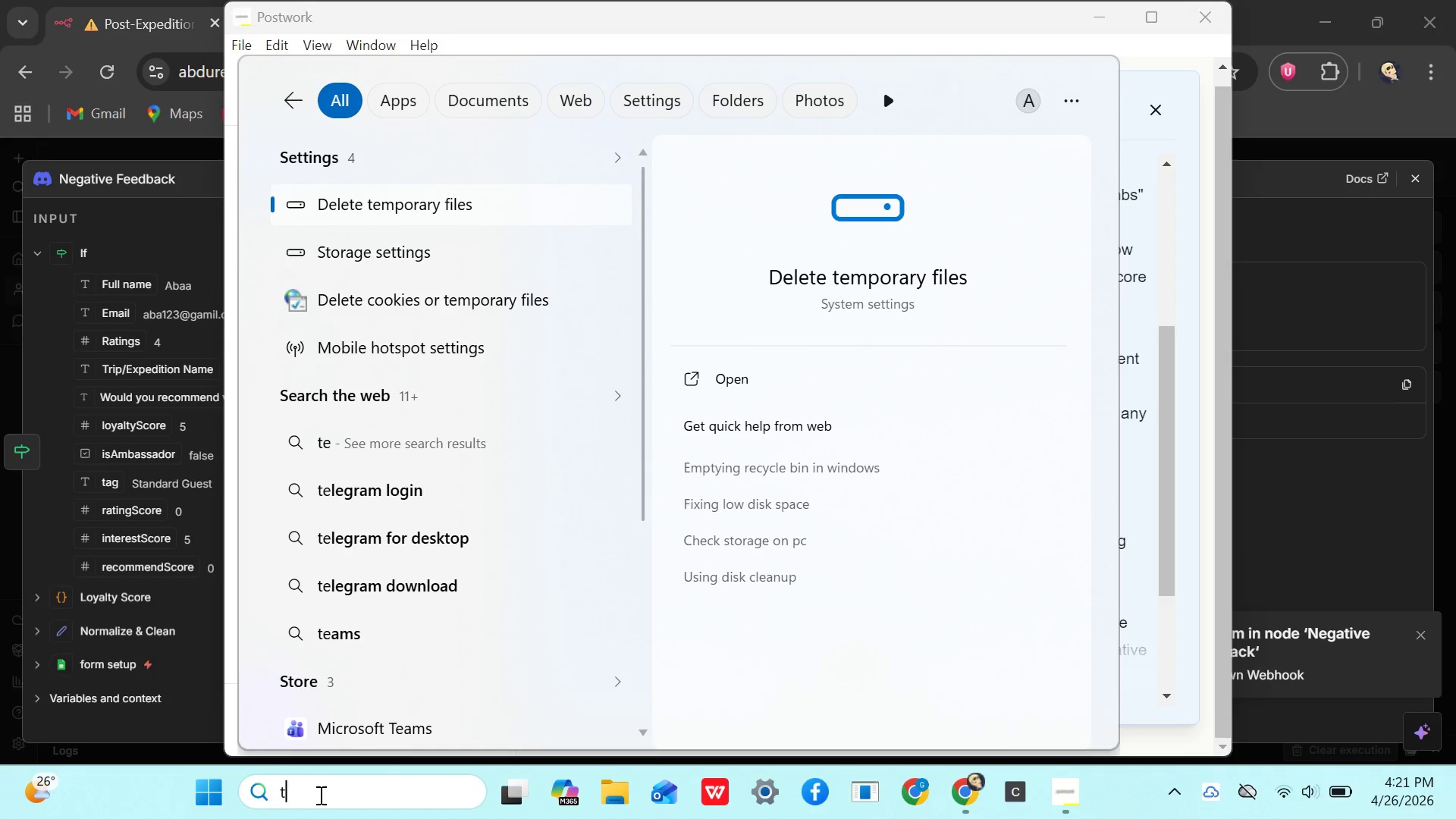 
key(Backspace)
 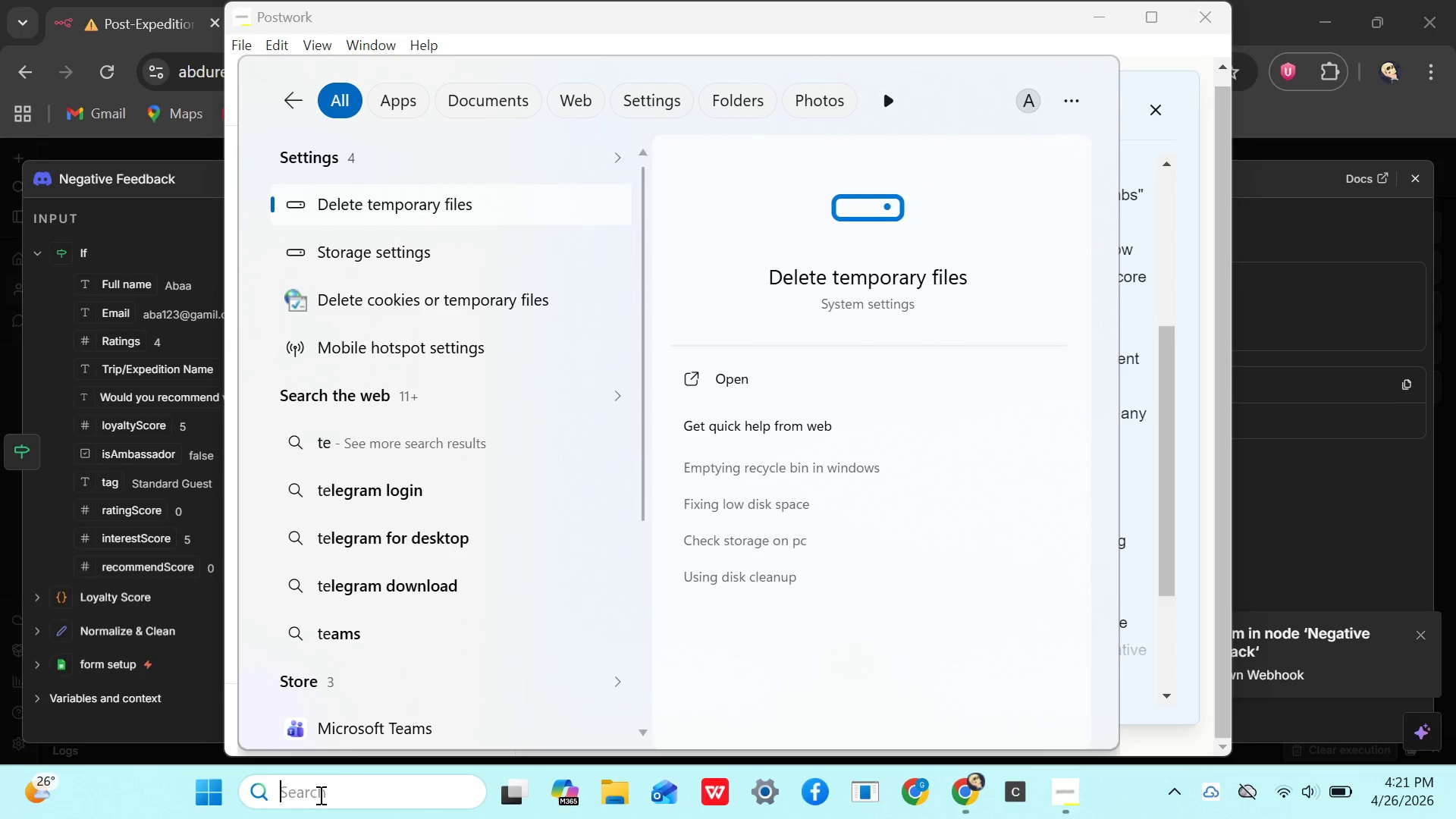 
key(Backspace)
 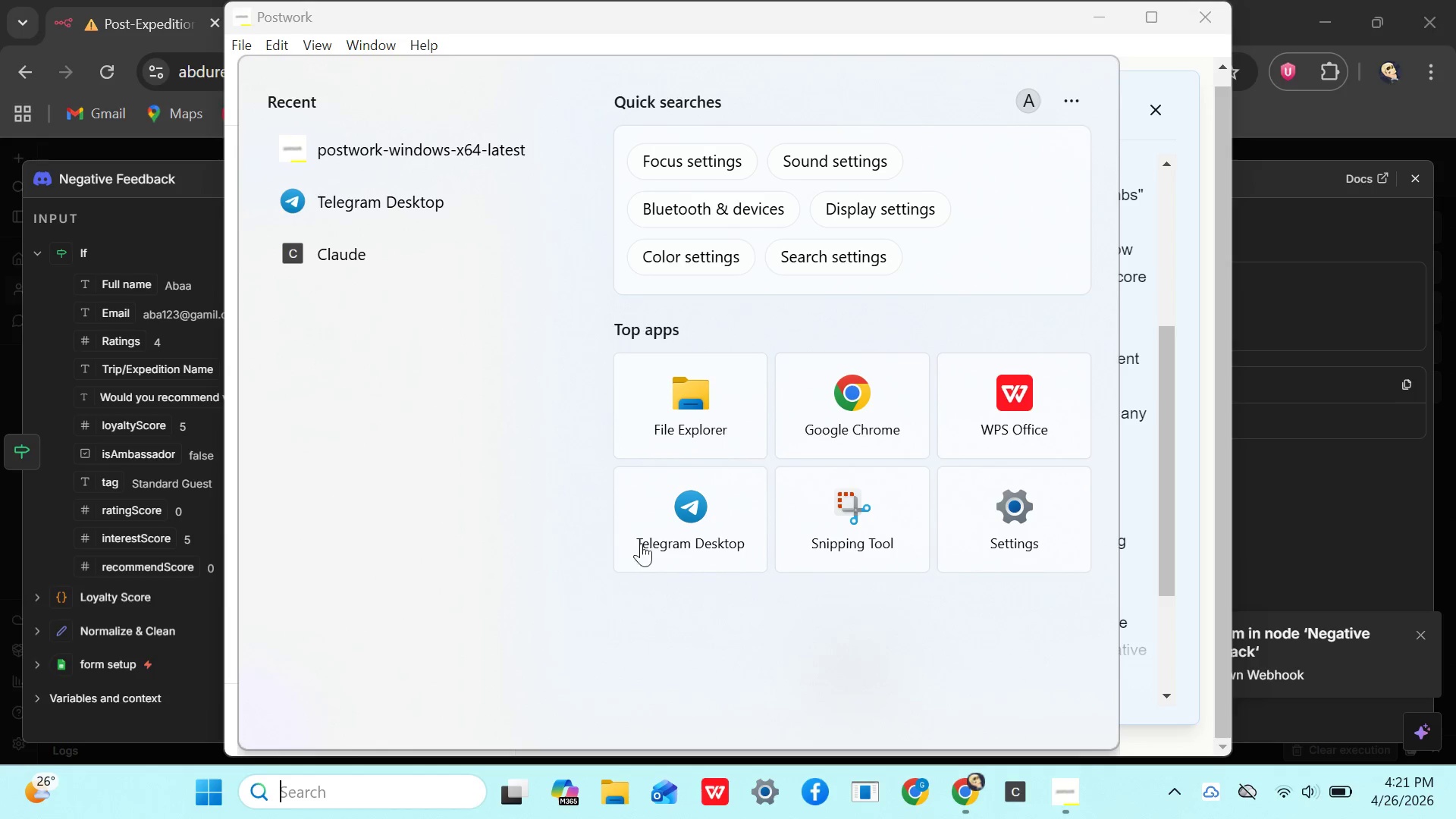 
double_click([718, 513])